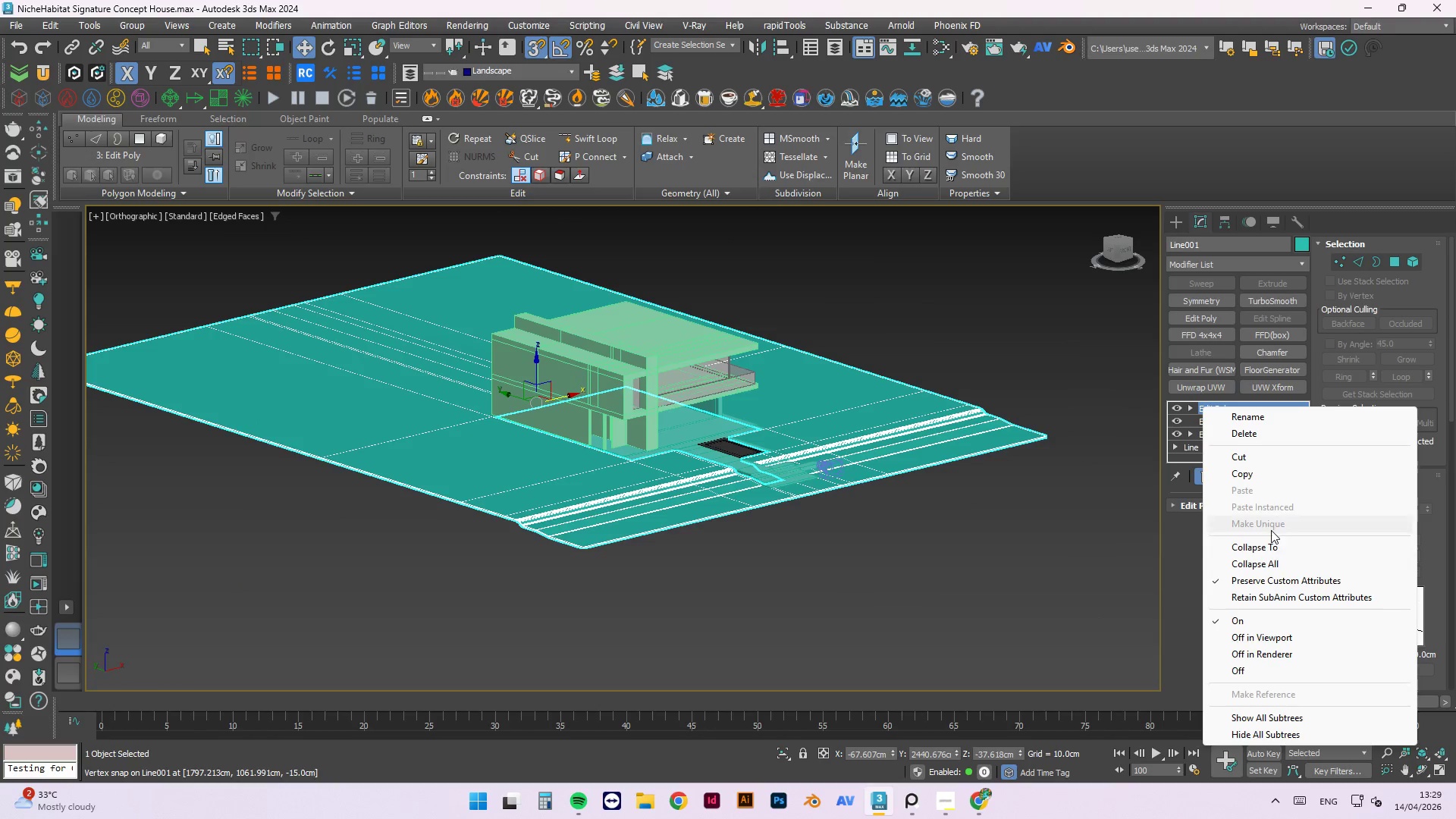 
left_click([1279, 561])
 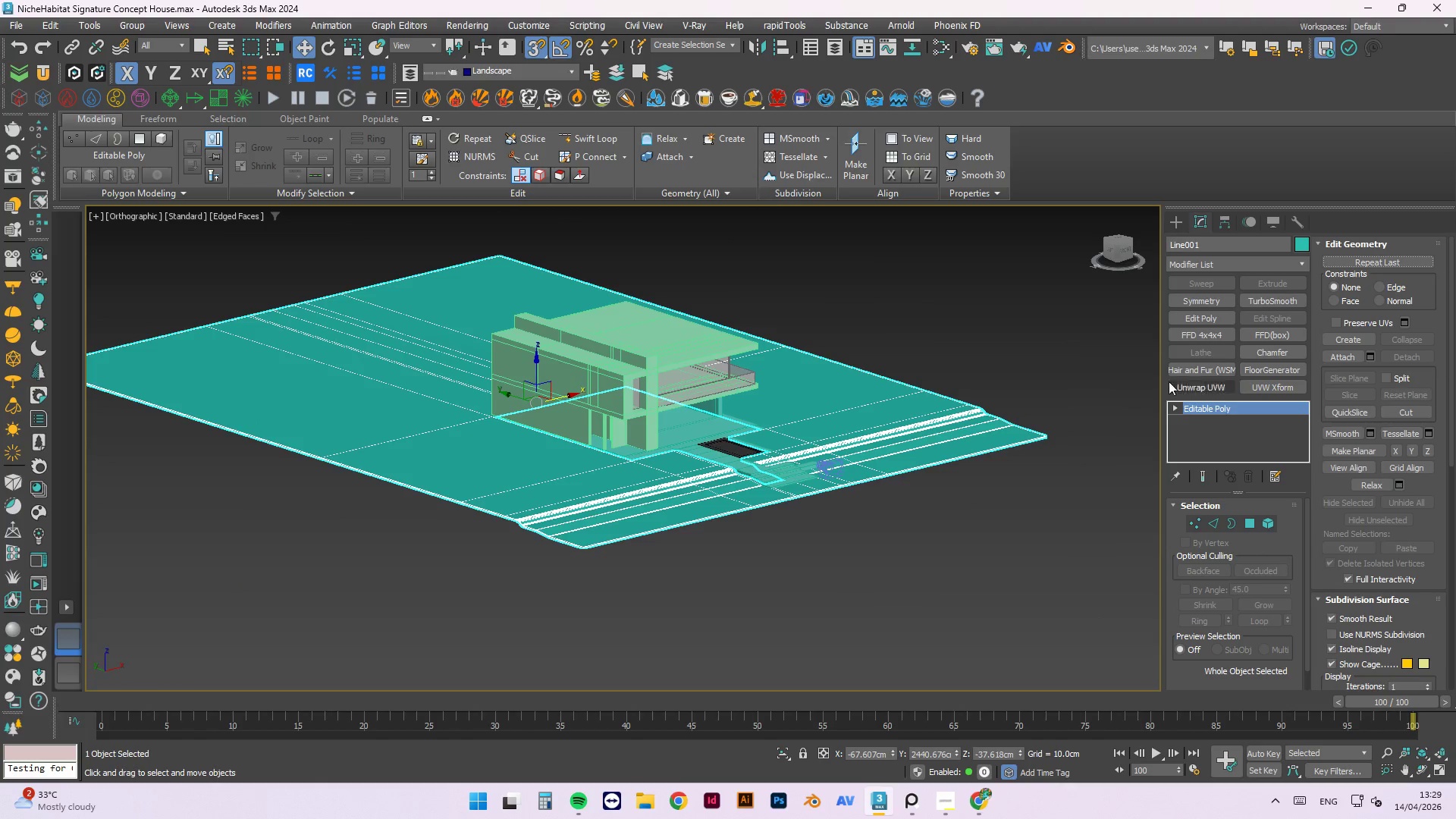 
left_click([984, 310])
 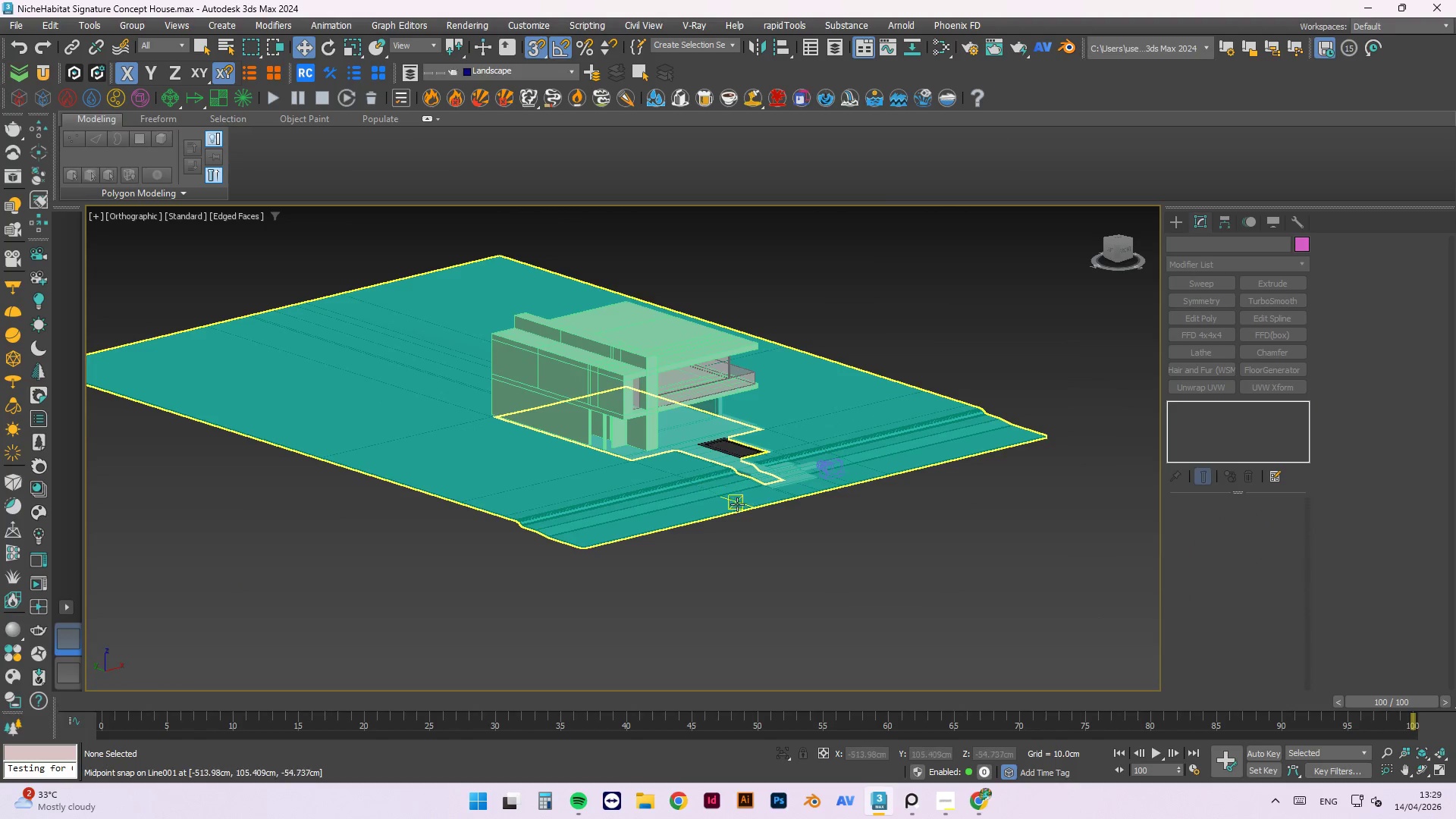 
key(Control+S)
 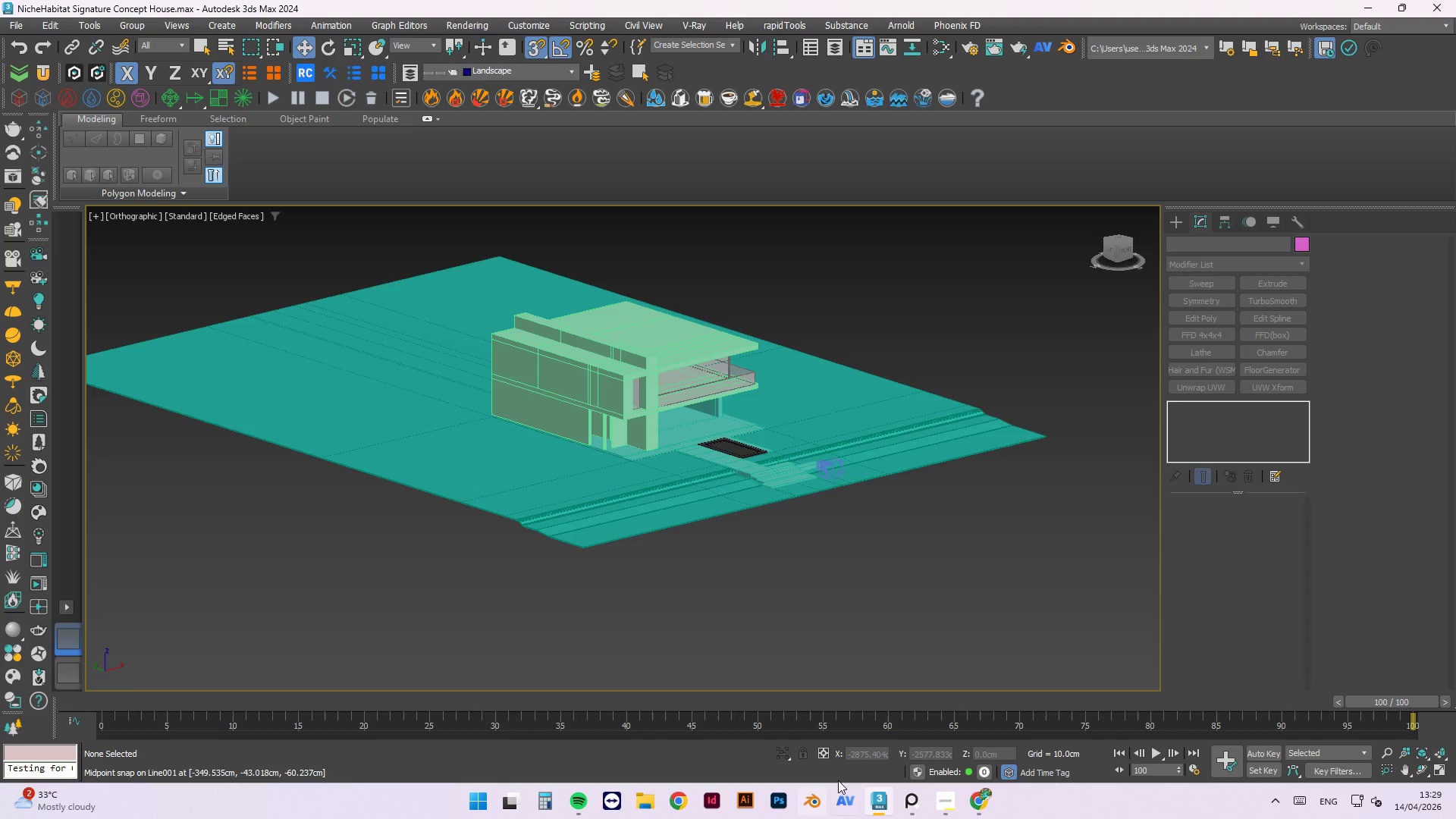 
left_click([932, 803])
 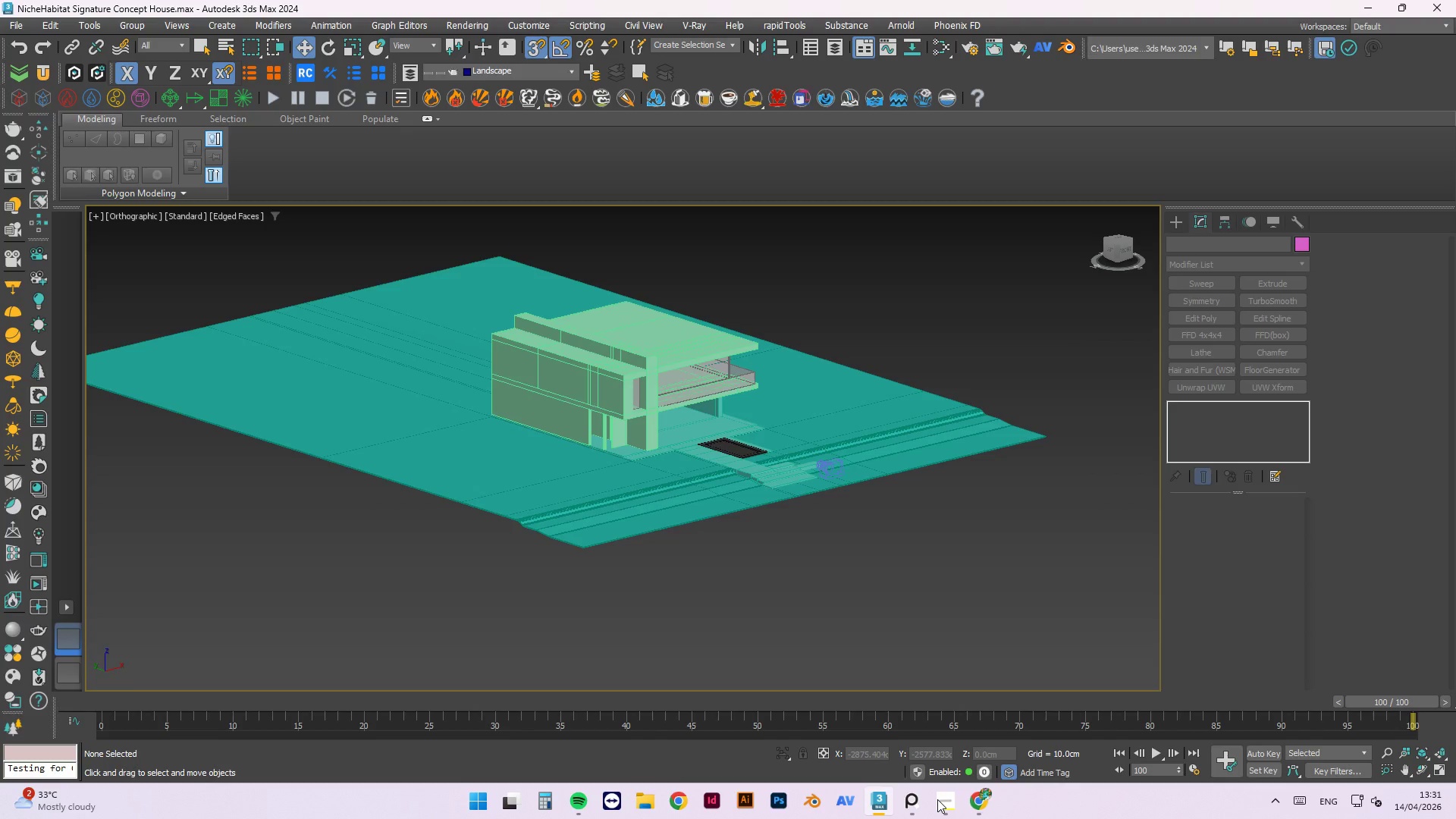 
wait(133.88)
 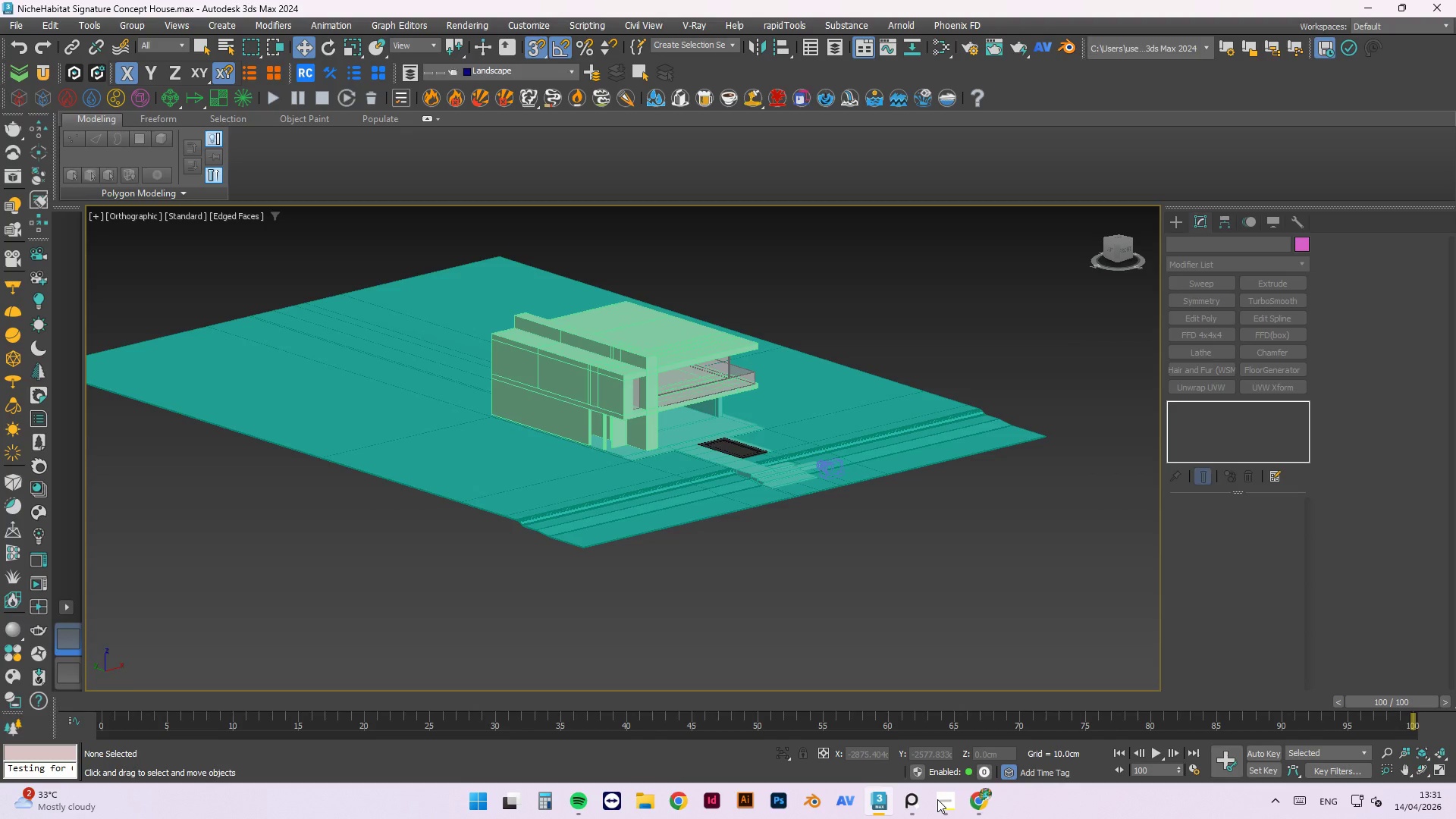 
left_click([952, 795])